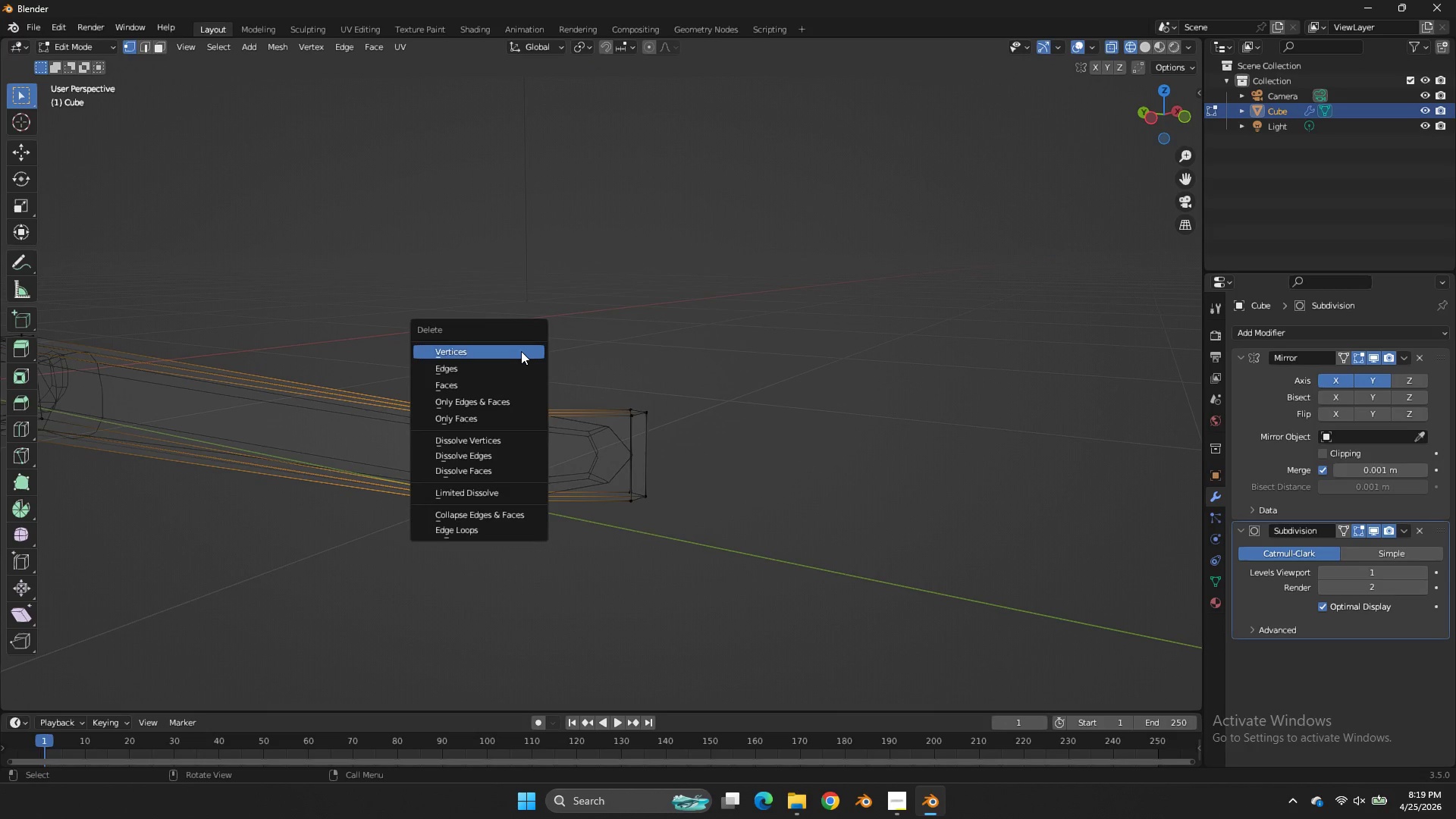 
scroll: coordinate [695, 257], scroll_direction: up, amount: 3.0
 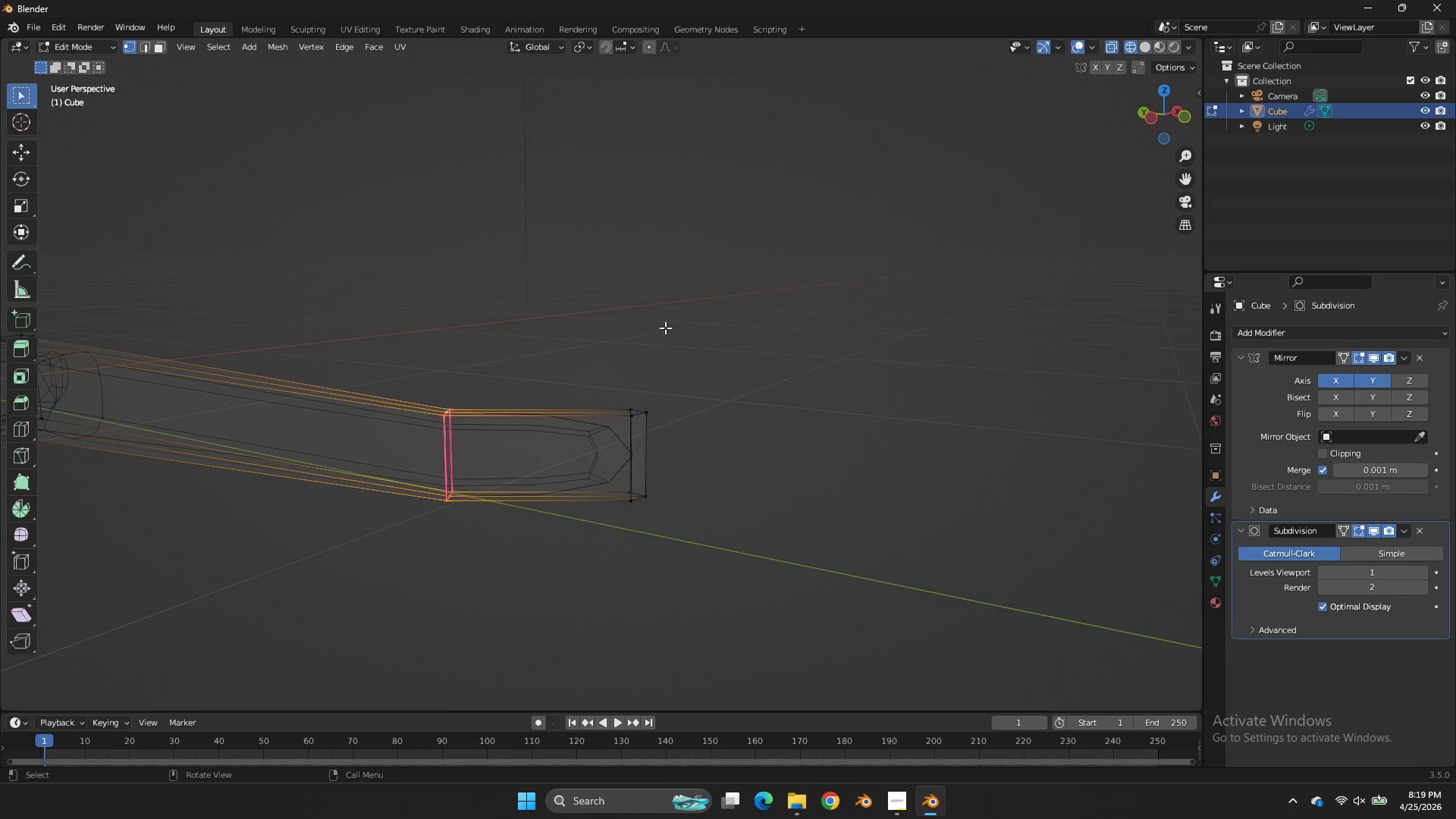 
key(X)
 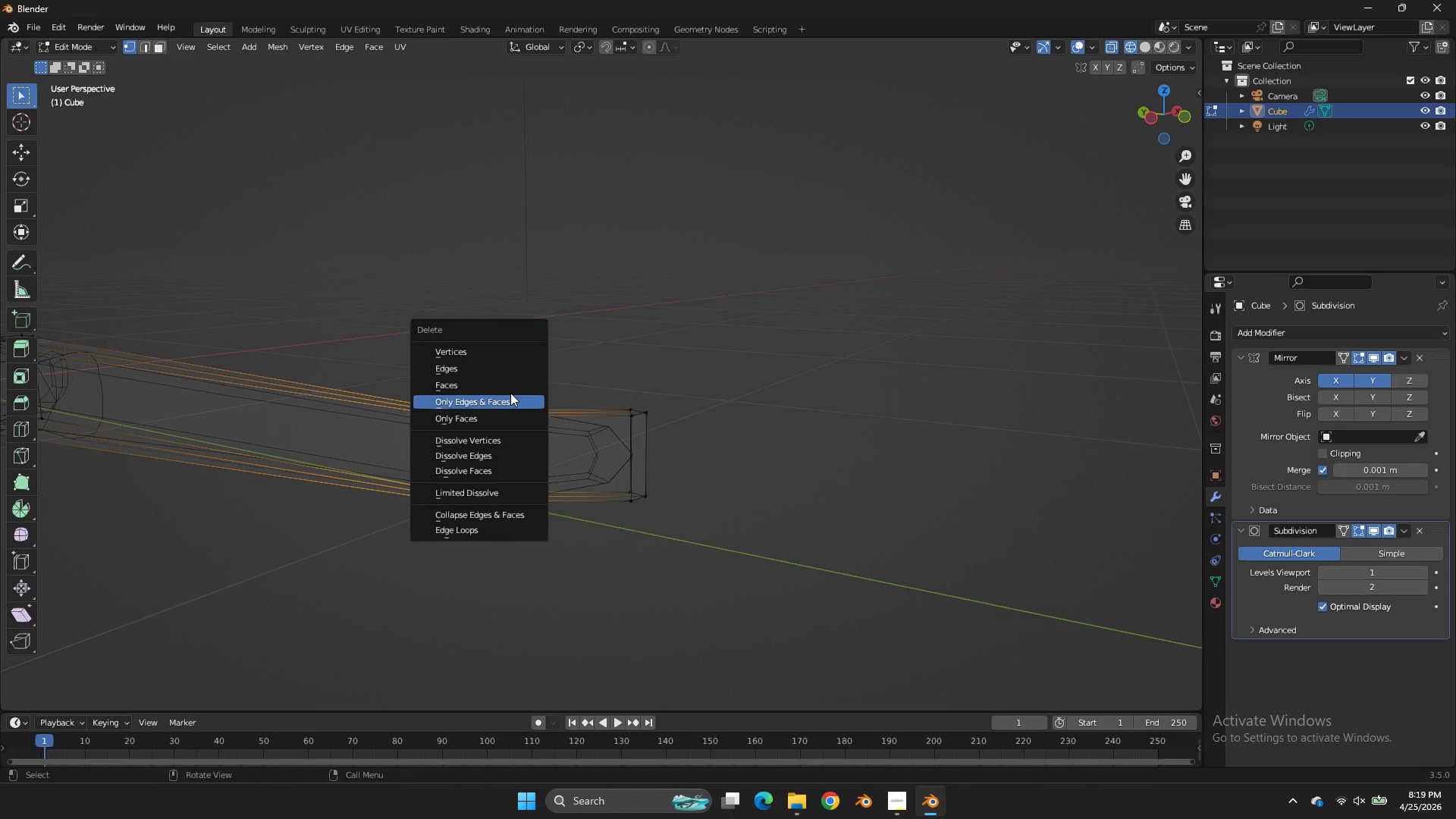 
left_click([510, 393])
 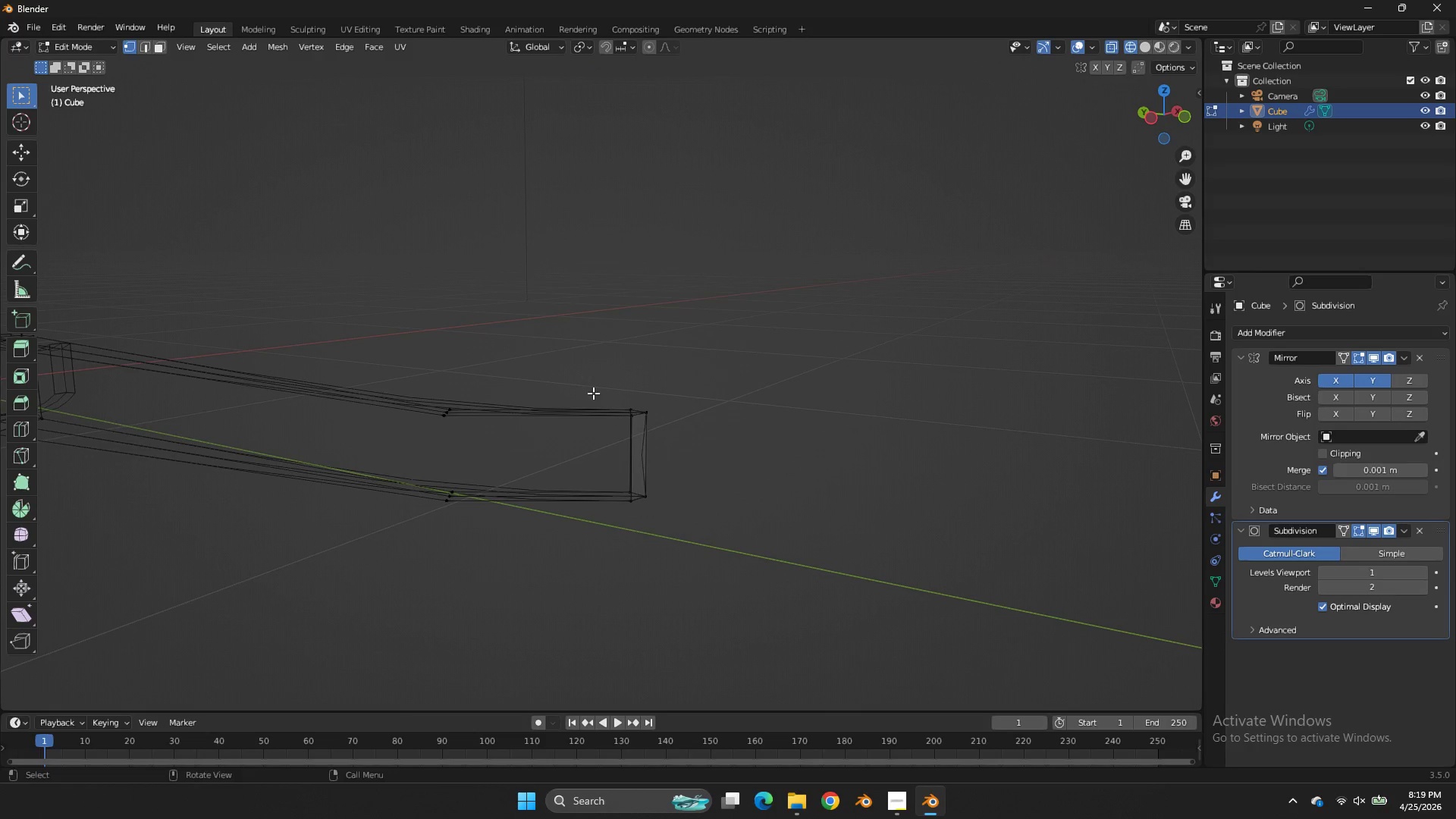 
key(Control+ControlLeft)
 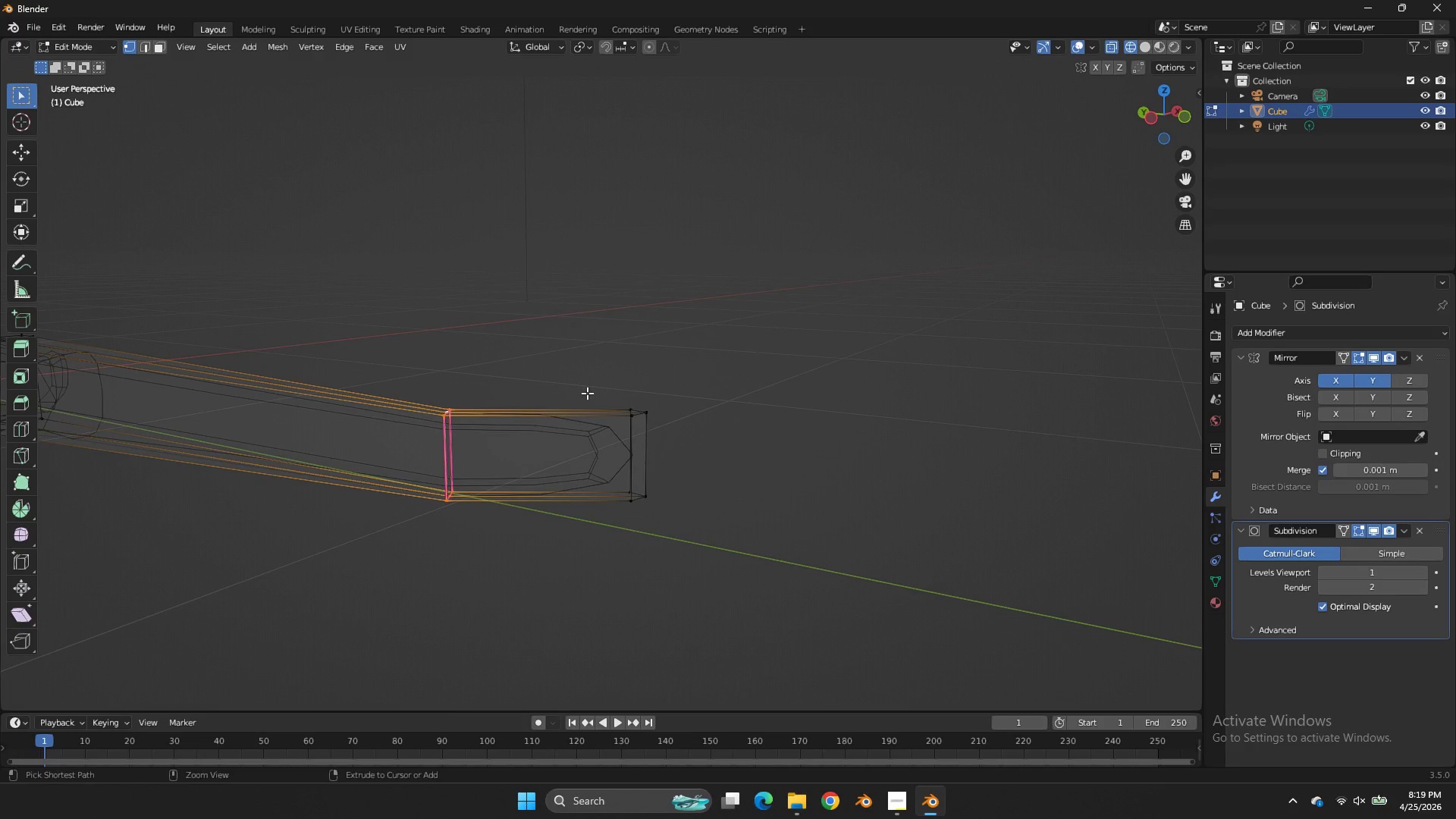 
key(Control+Z)
 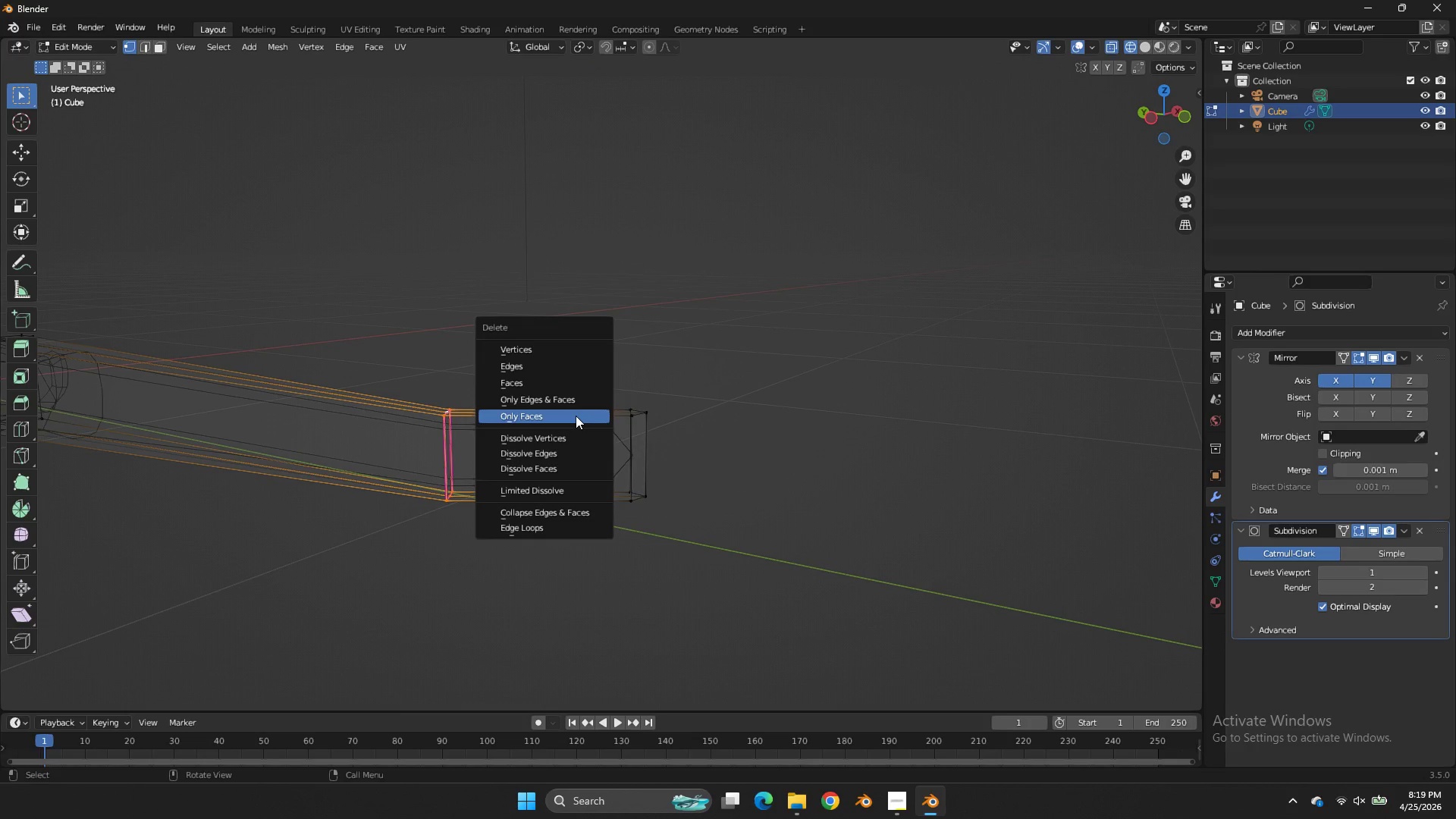 
key(X)
 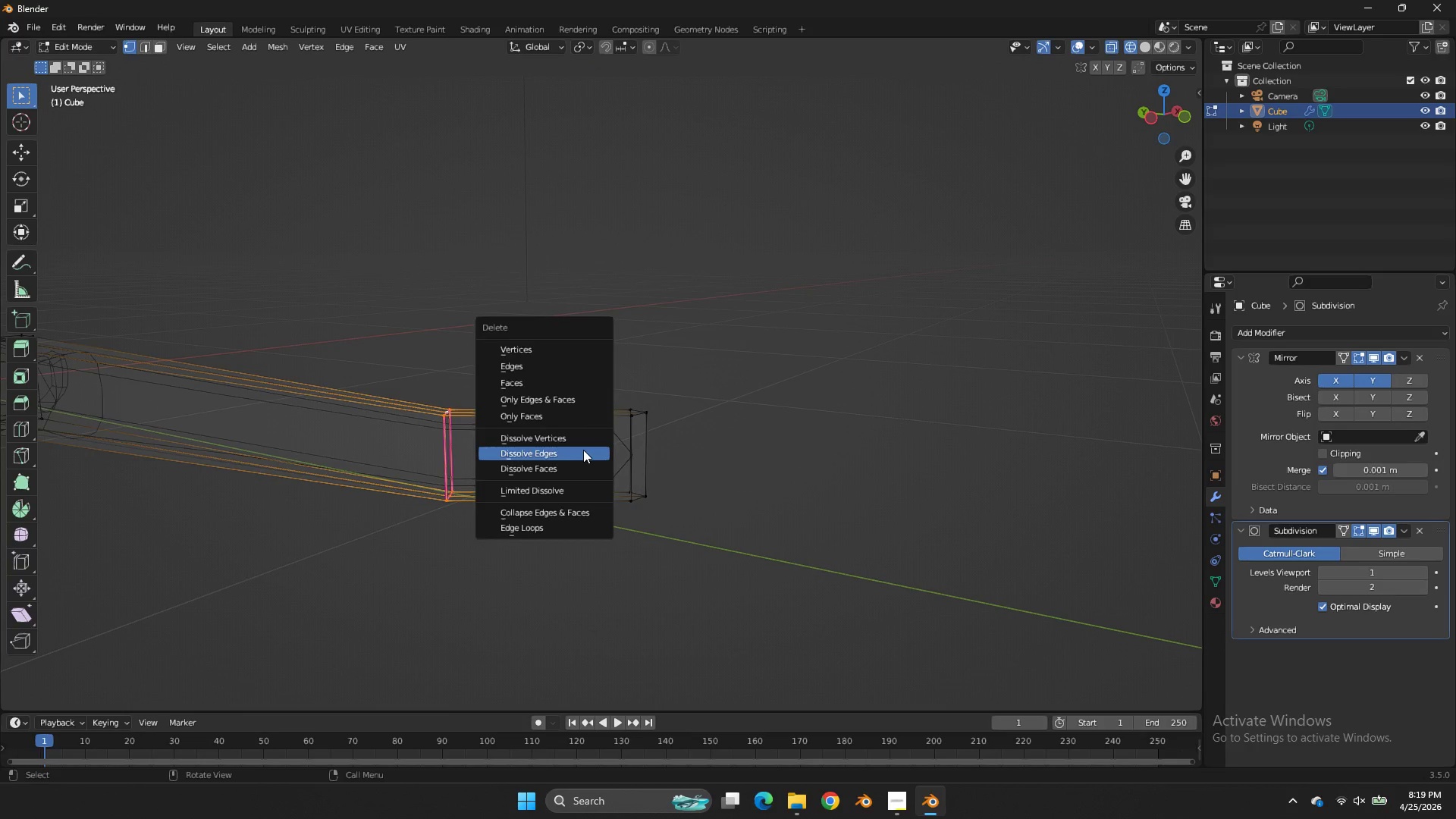 
left_click([583, 450])
 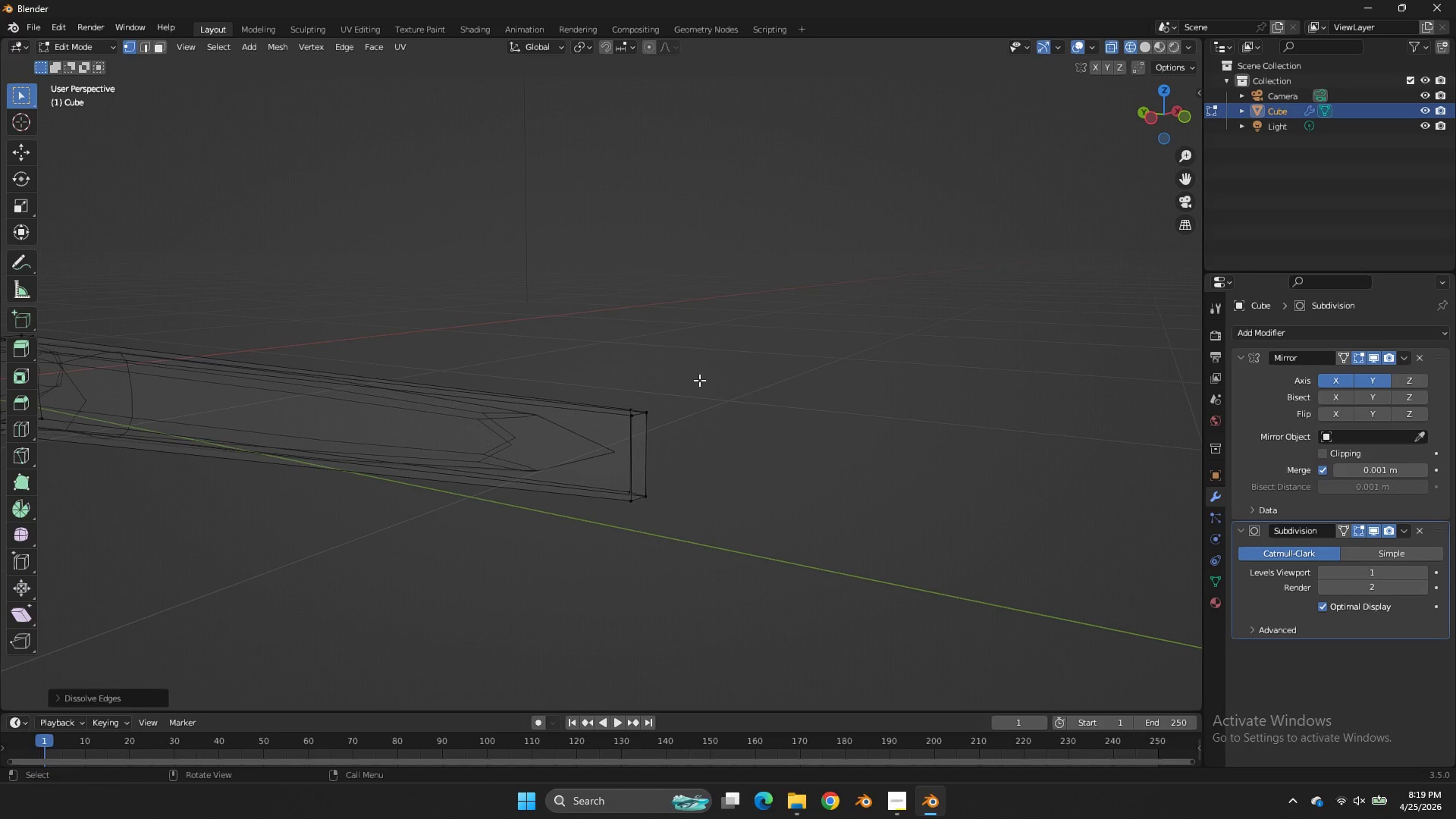 
left_click_drag(start_coordinate=[701, 372], to_coordinate=[587, 552])
 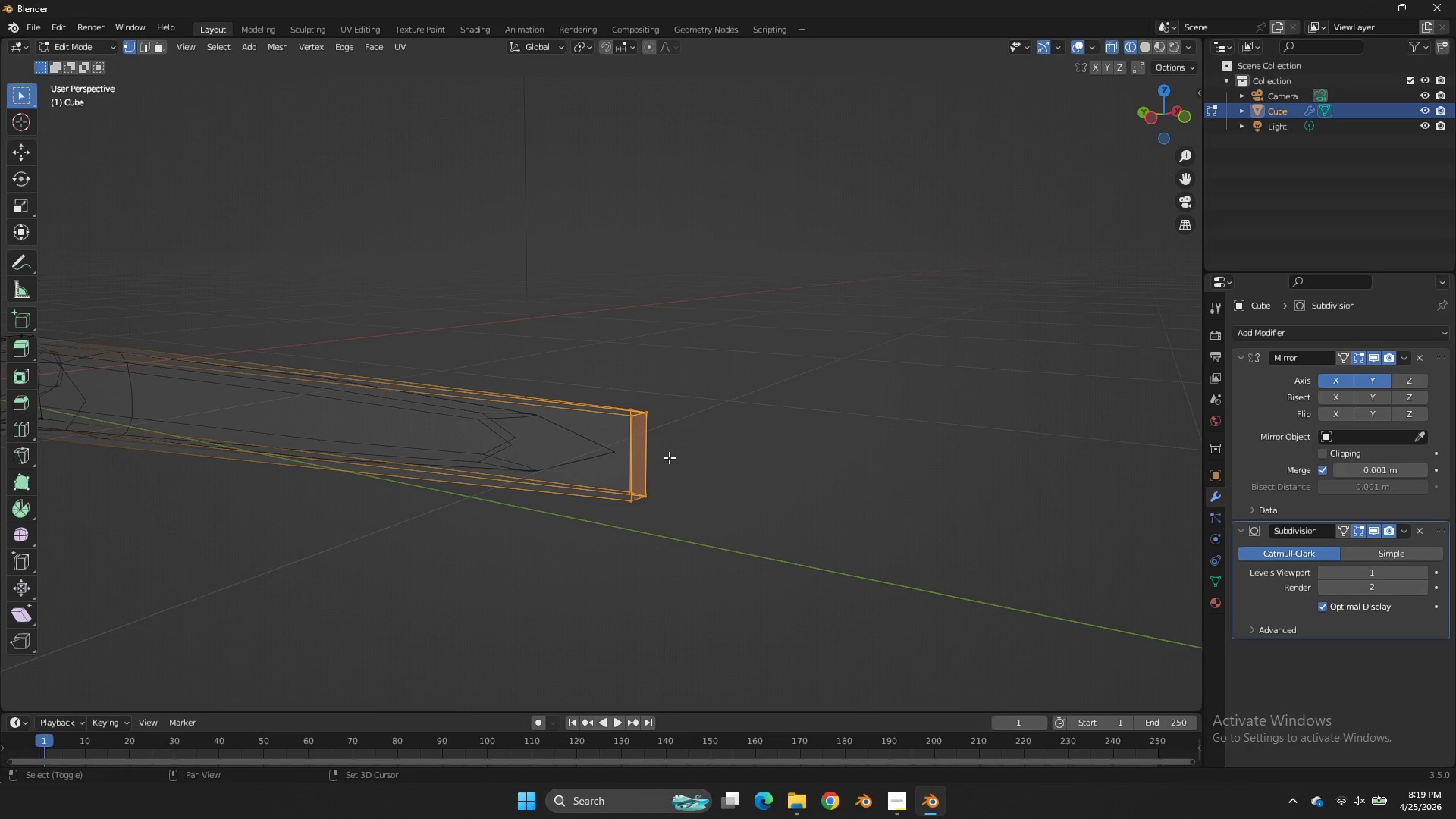 
key(Shift+E)
 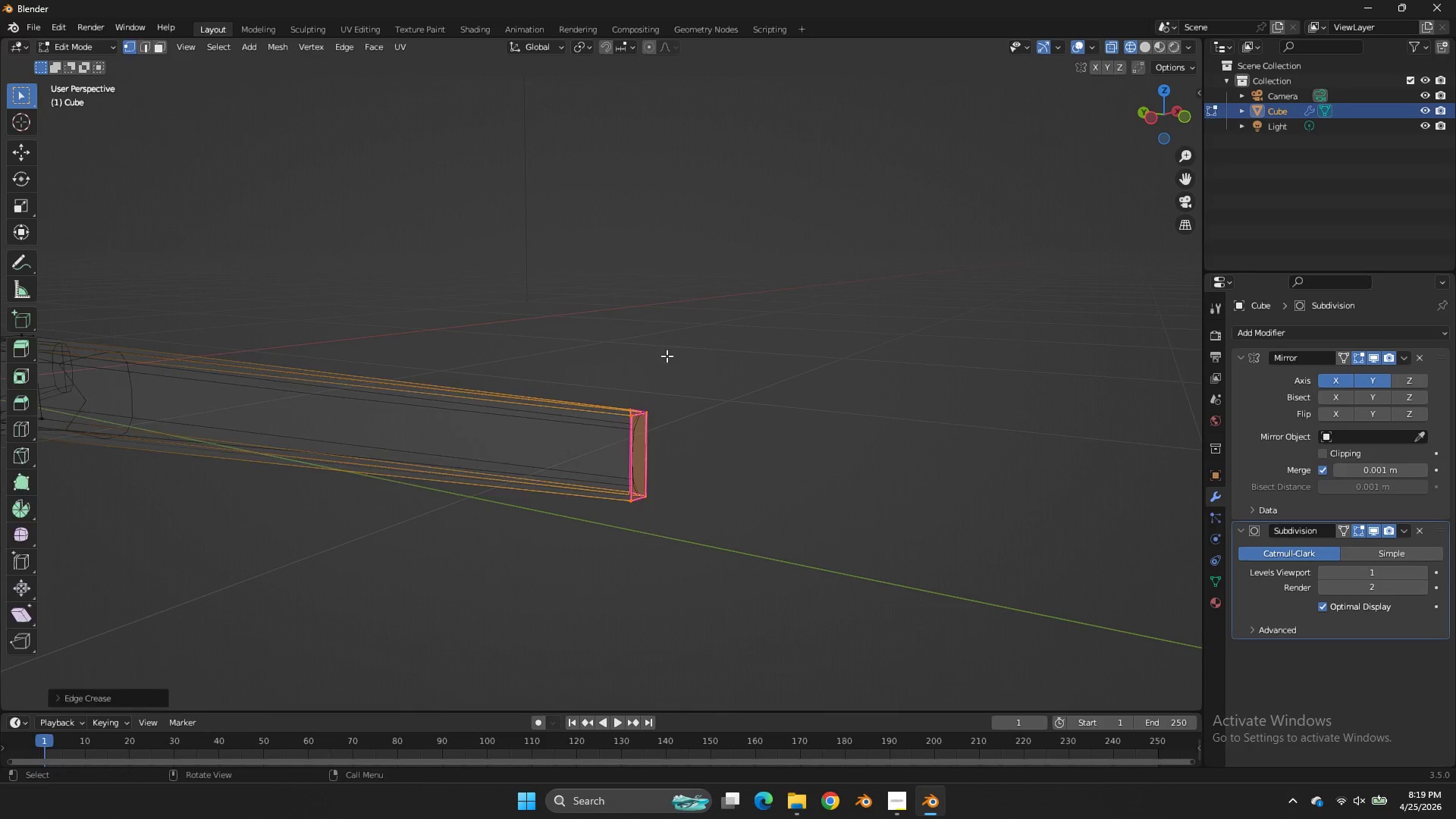 
key(Tab)
 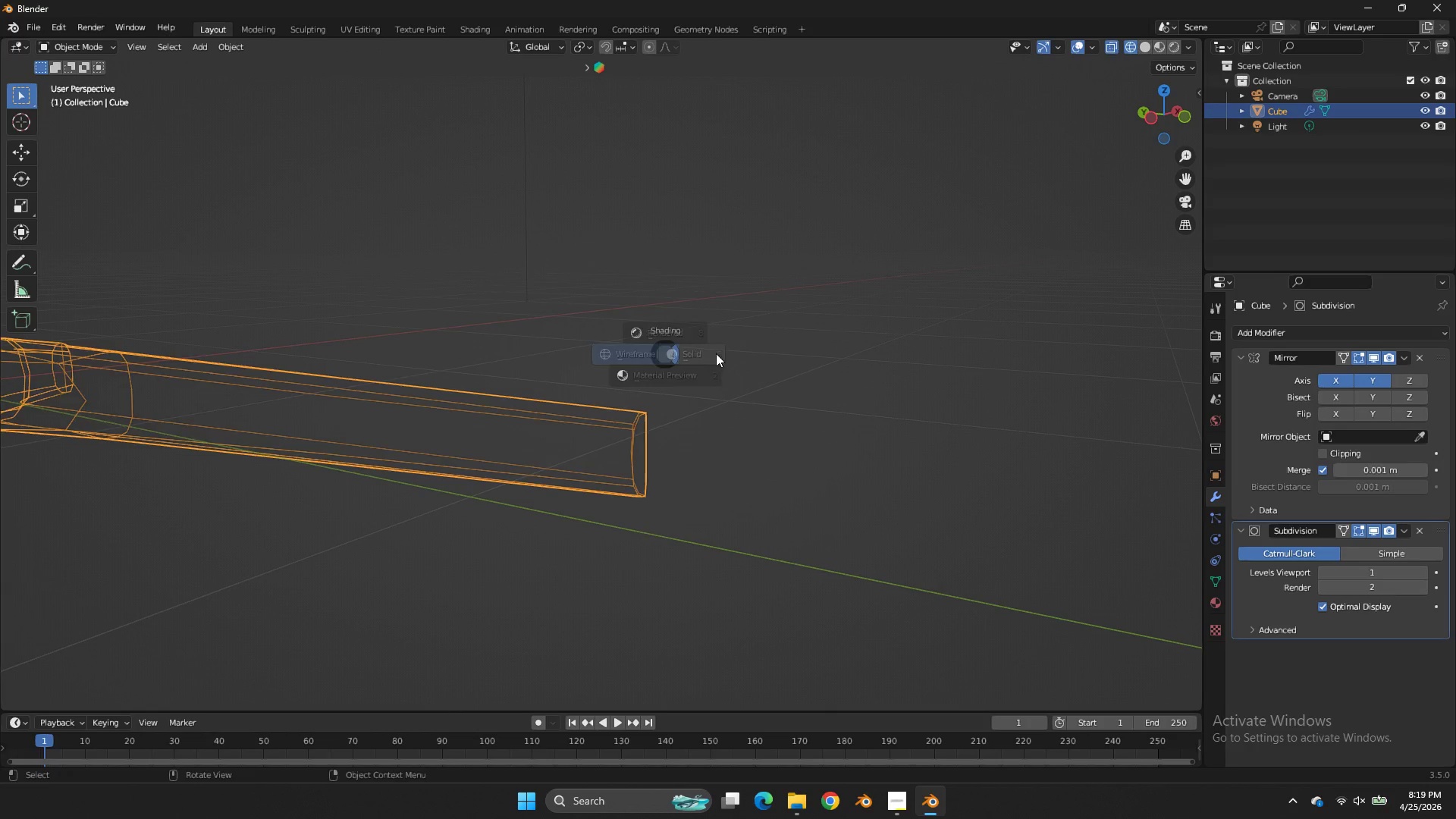 
key(Z)
 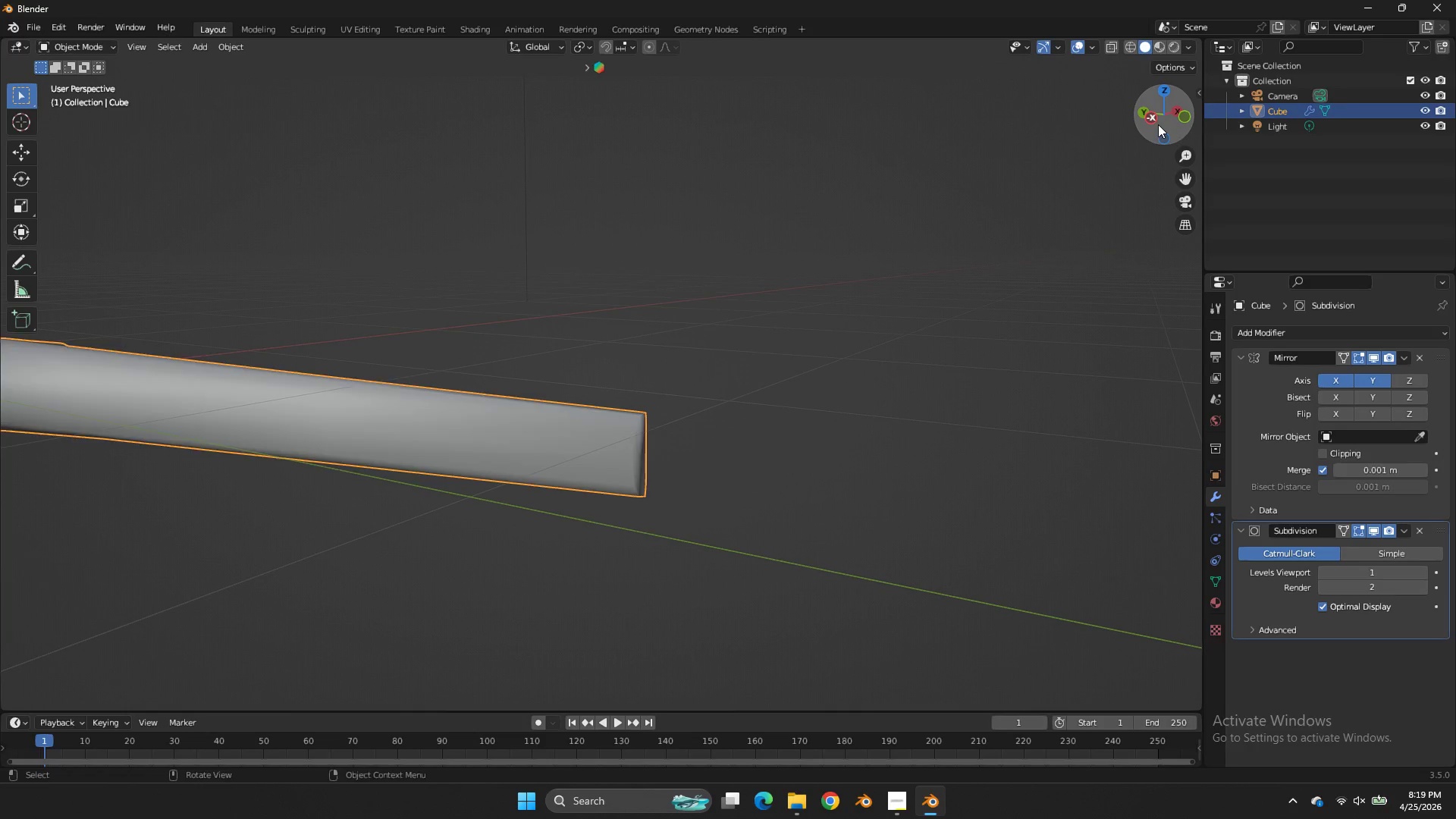 
key(Tab)
 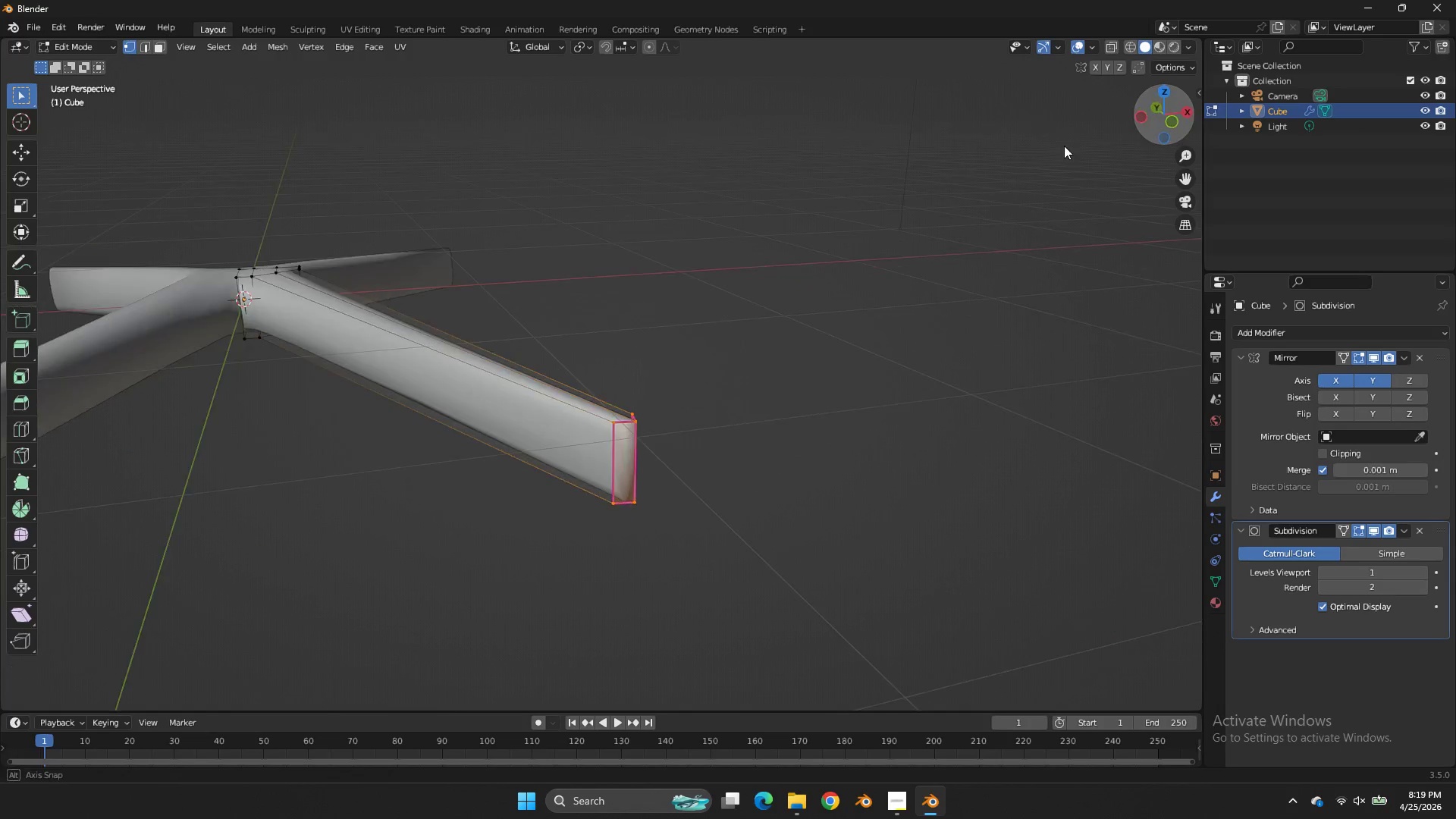 
left_click_drag(start_coordinate=[1153, 125], to_coordinate=[1012, 158])
 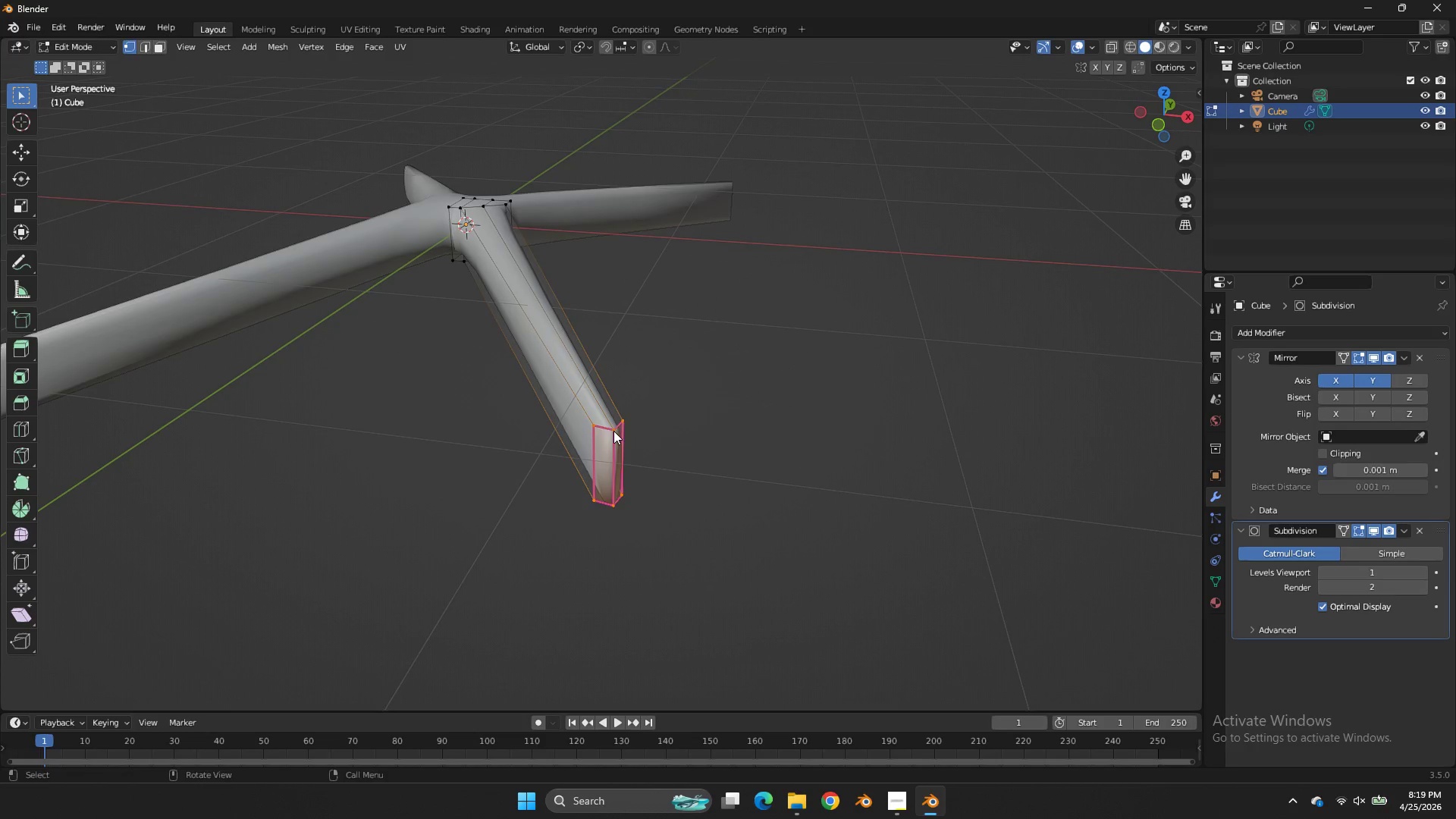 
left_click([613, 431])
 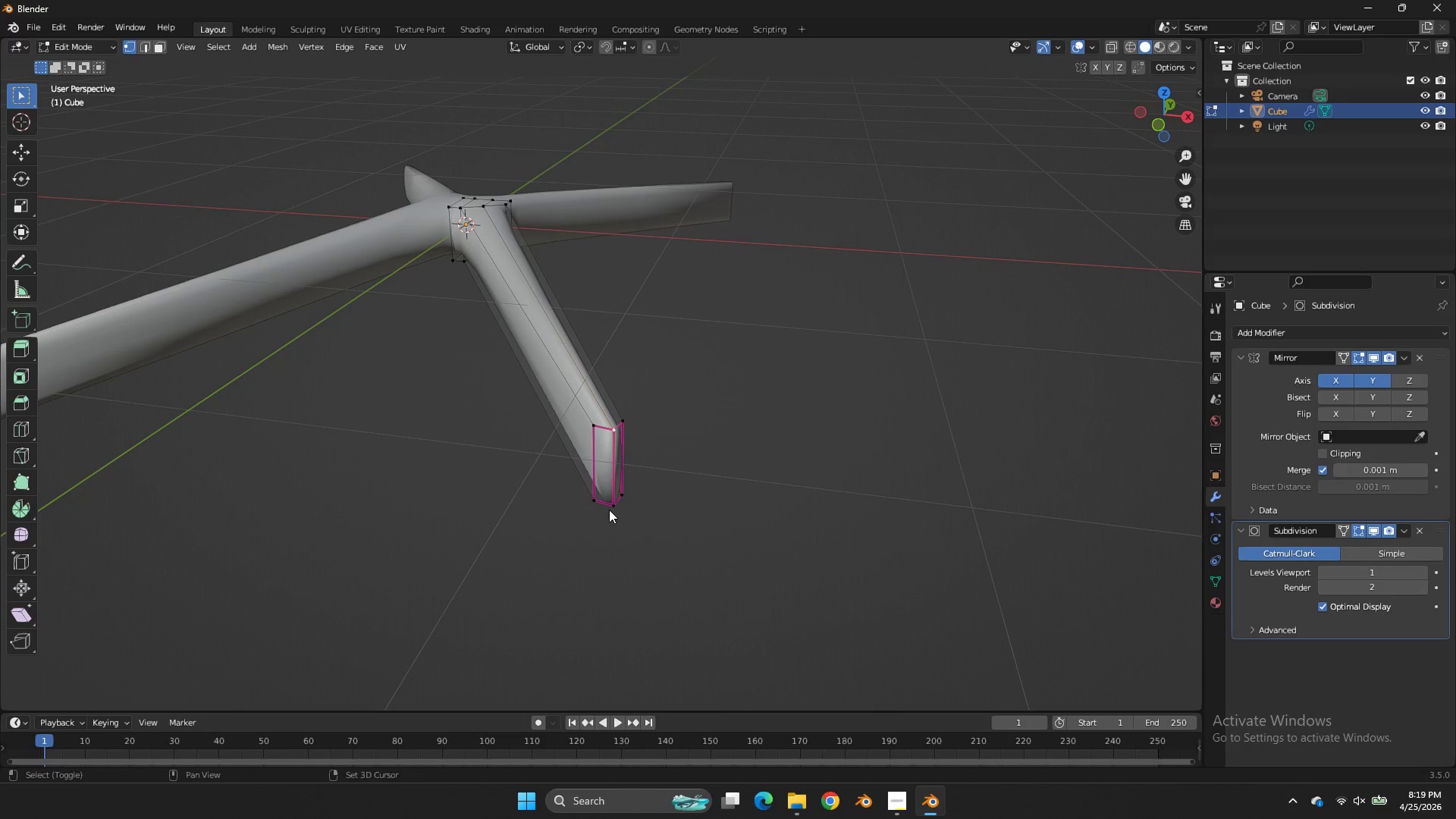 
double_click([609, 510])
 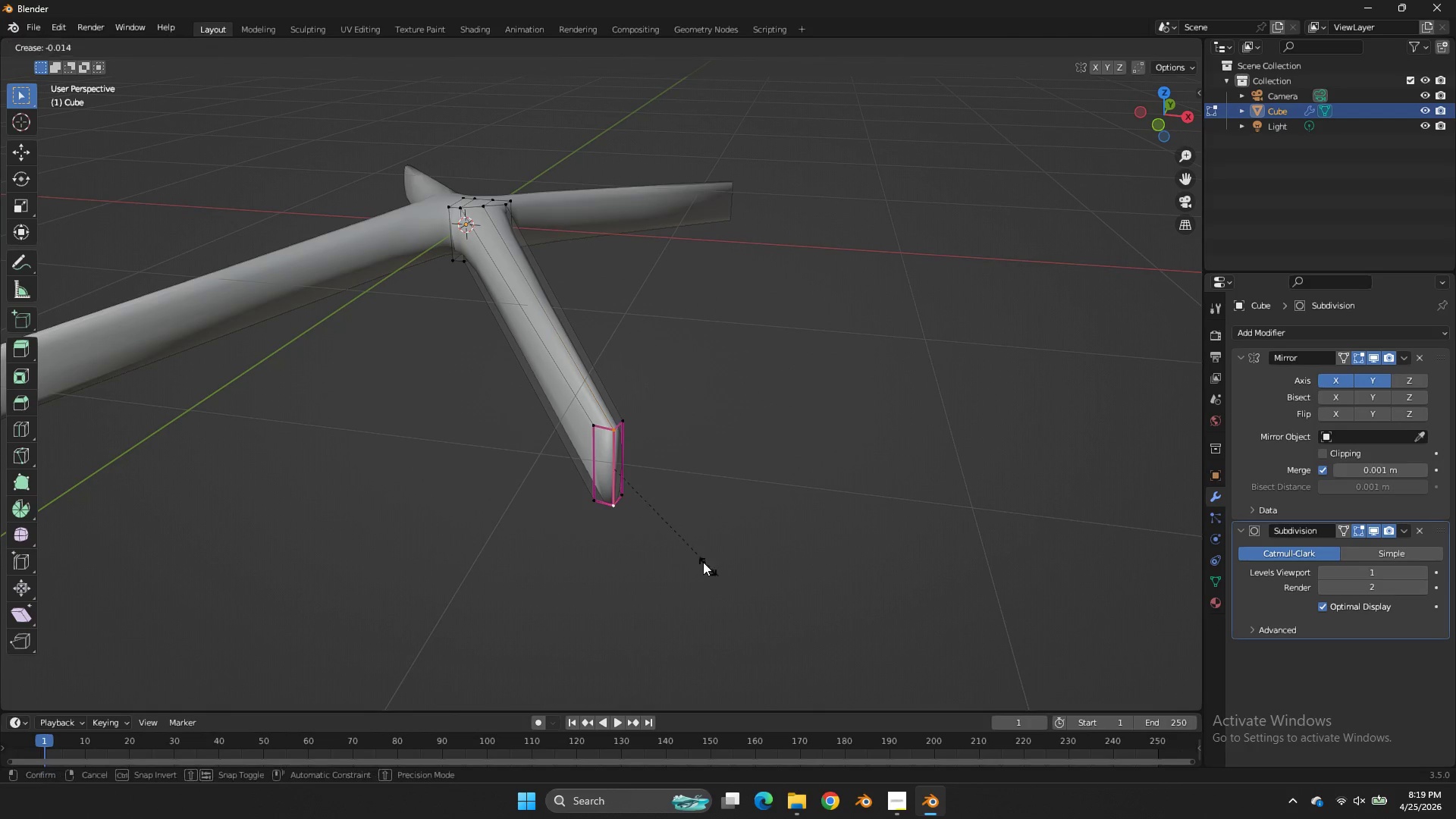 
type(EE)
 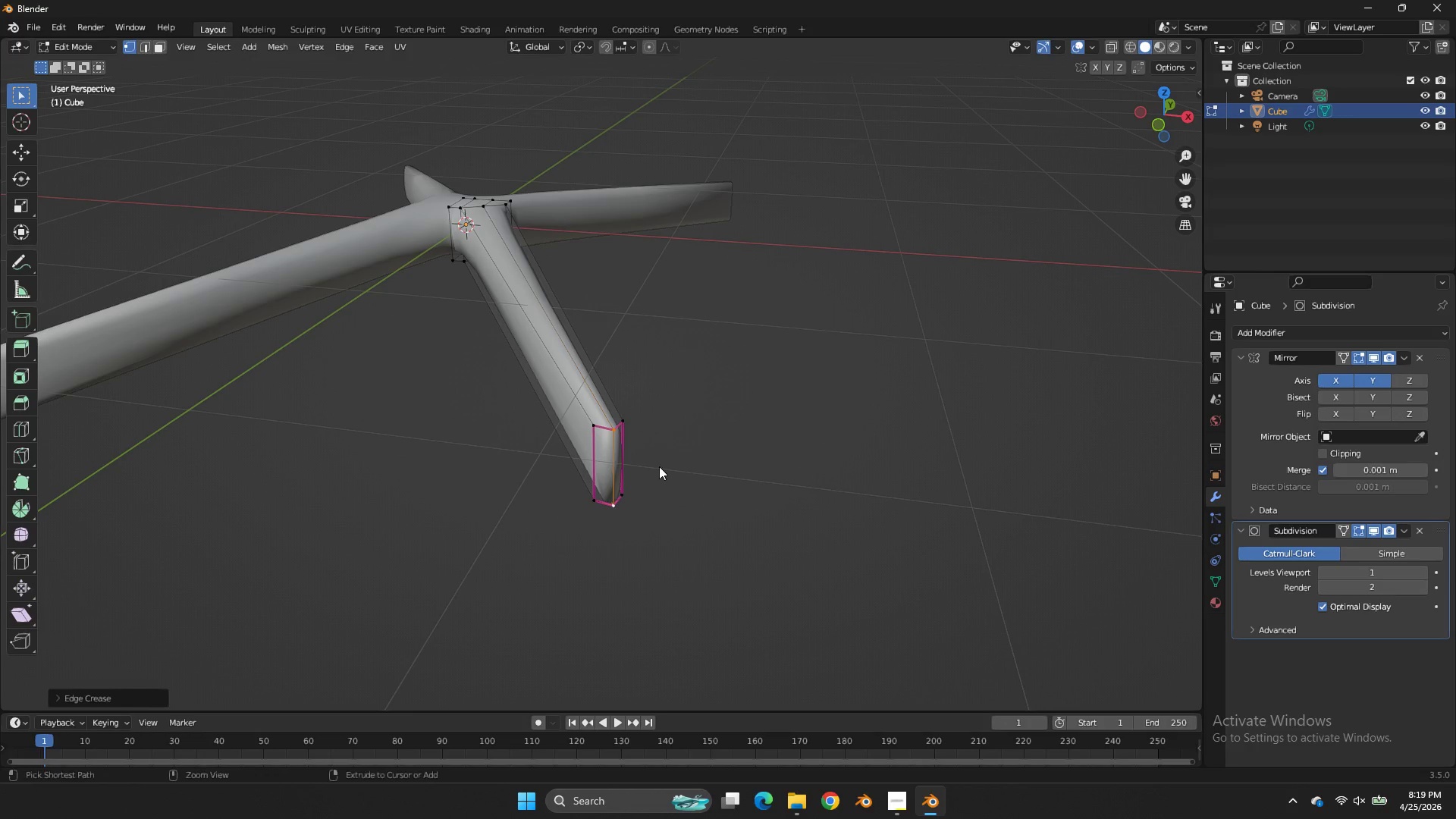 
left_click_drag(start_coordinate=[601, 475], to_coordinate=[613, 485])
 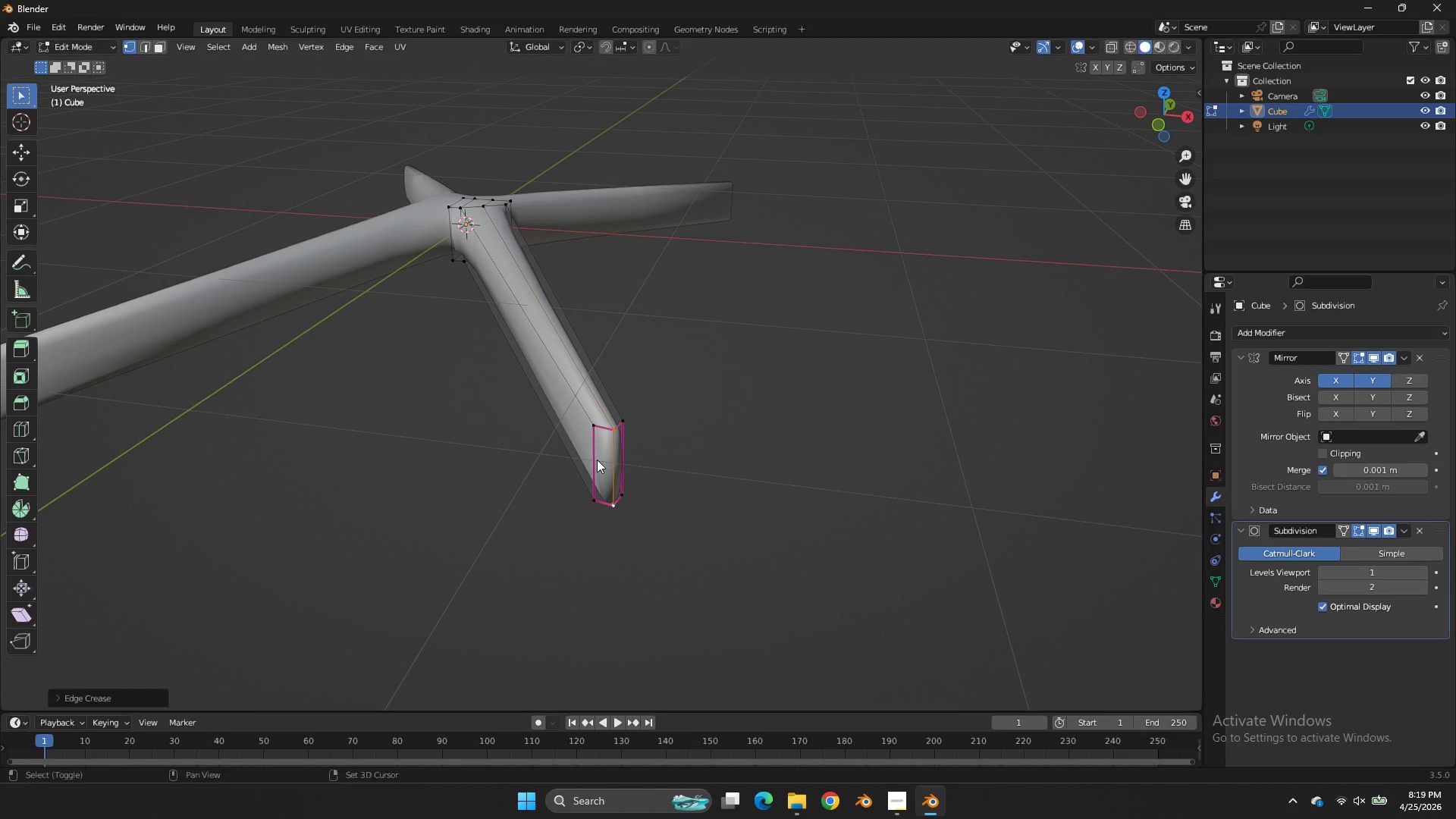 
left_click([597, 460])
 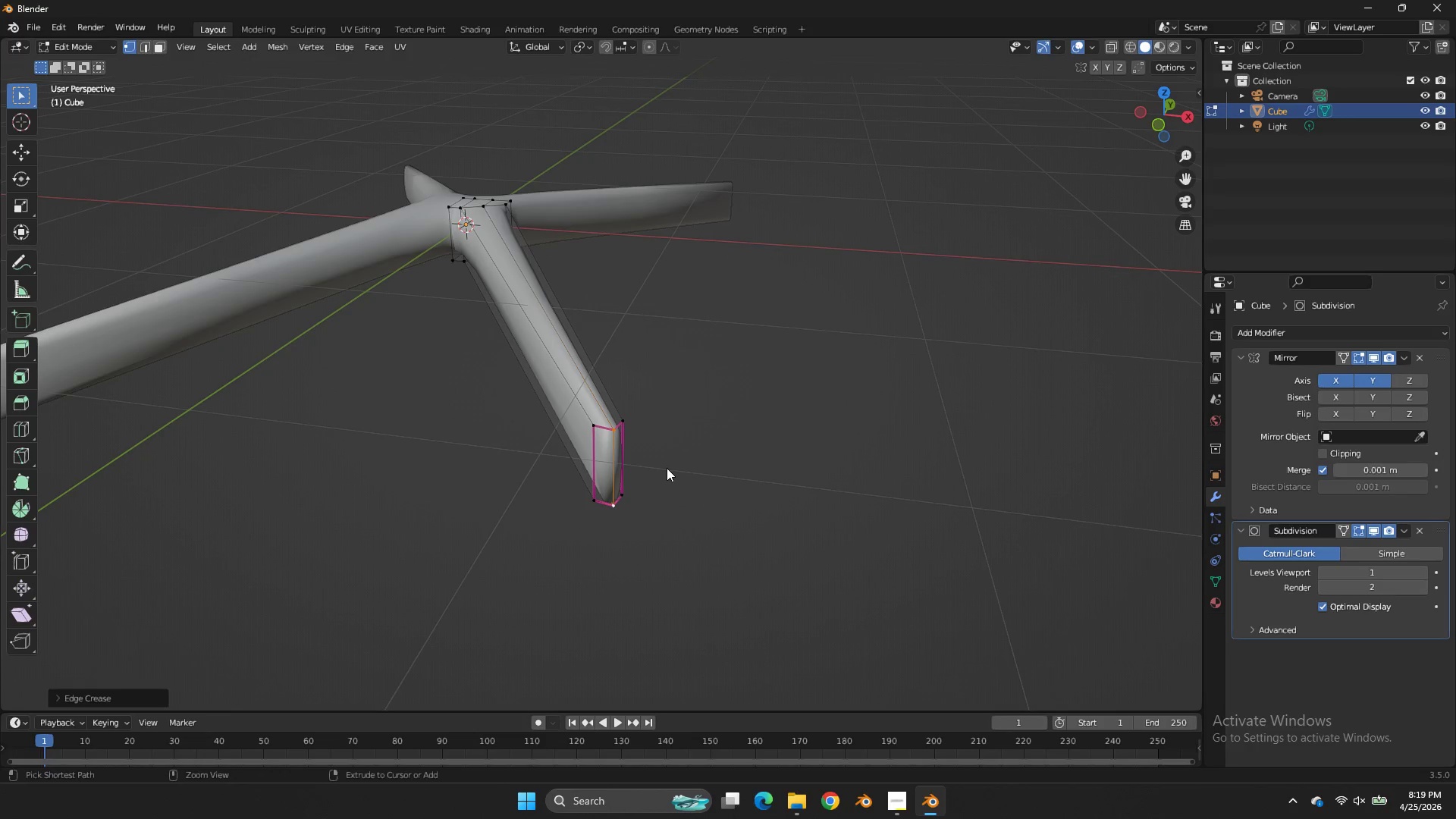 
key(Control+ControlLeft)
 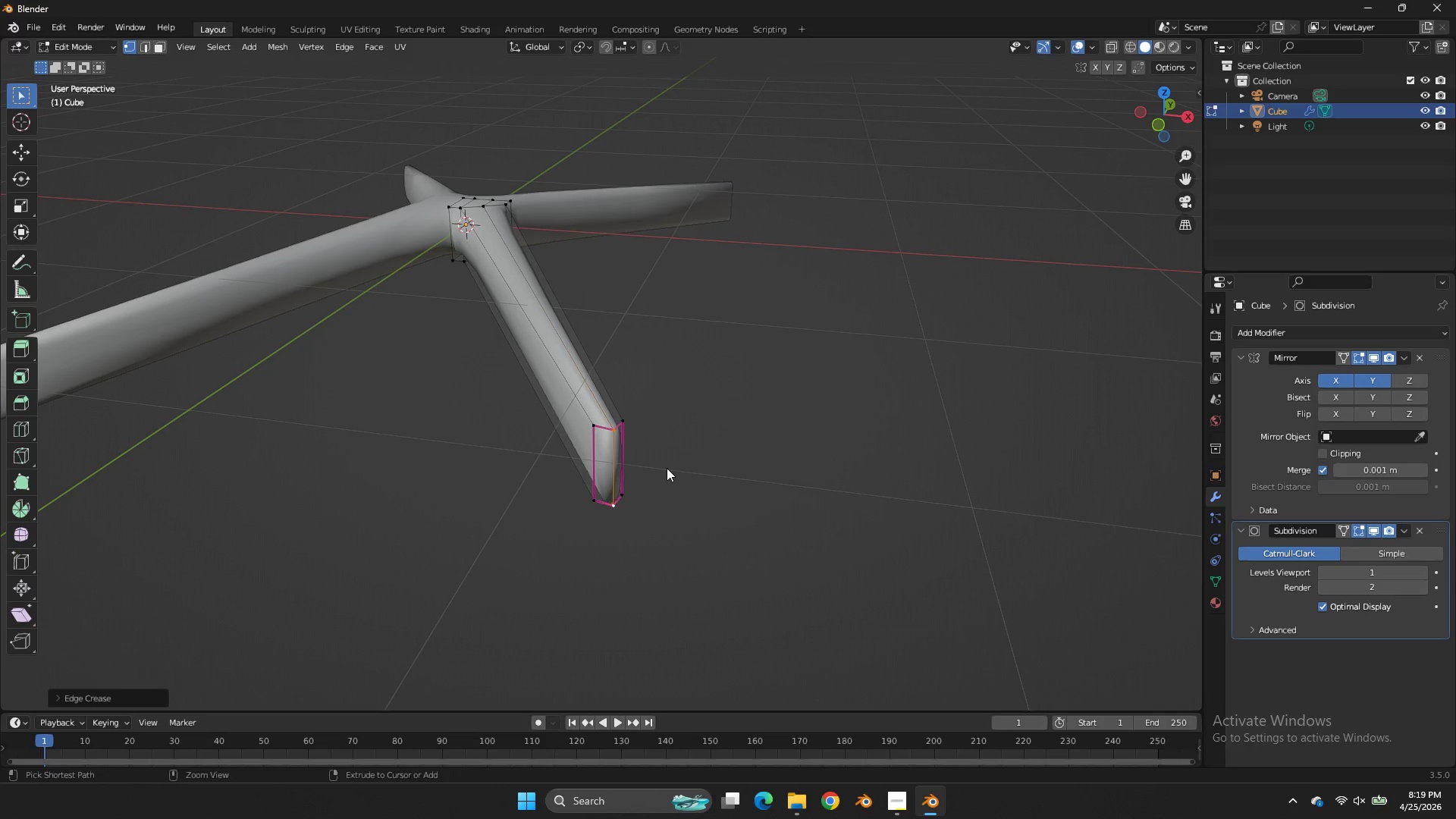 
key(Control+S)
 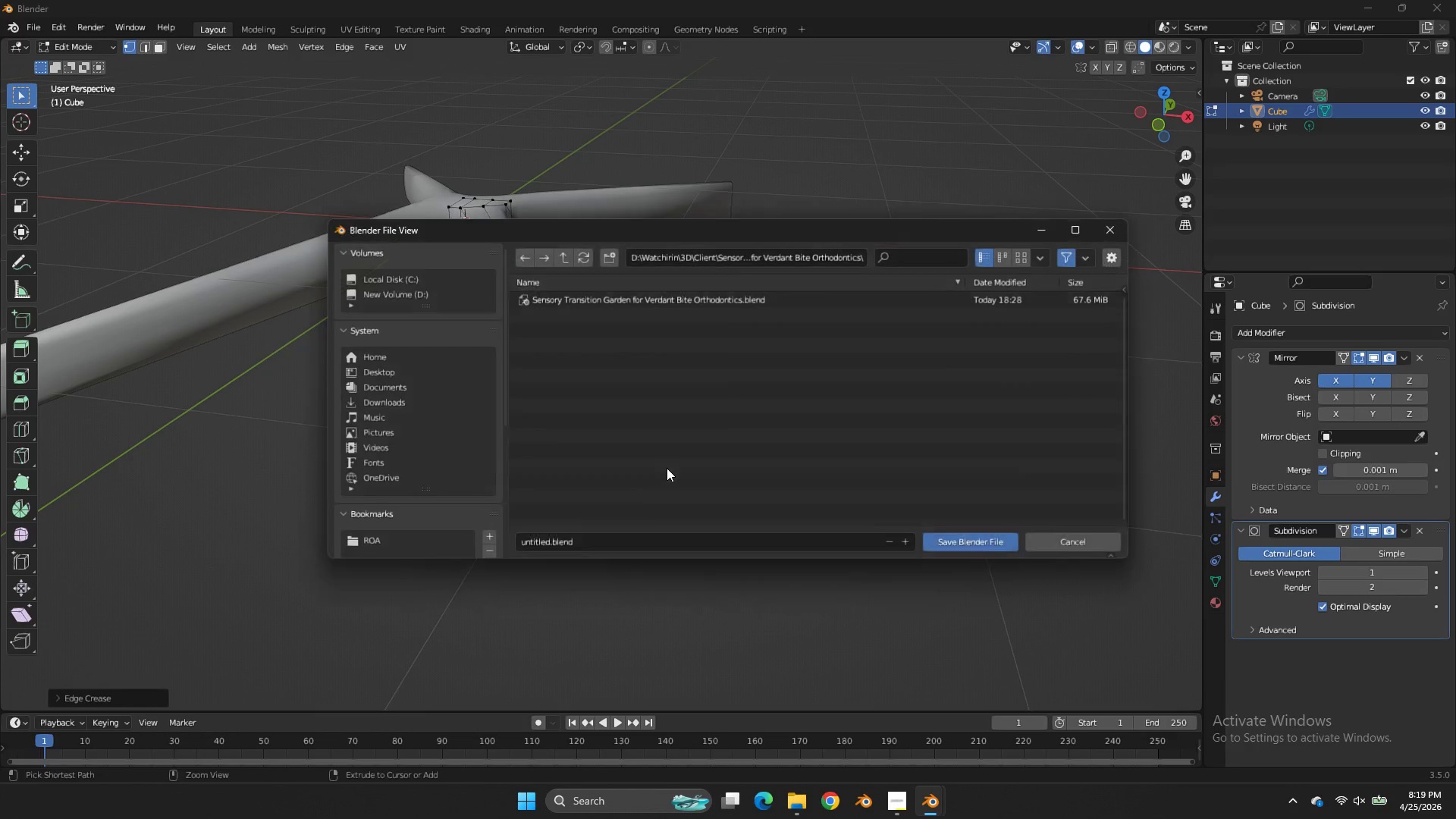 
key(Tab)
 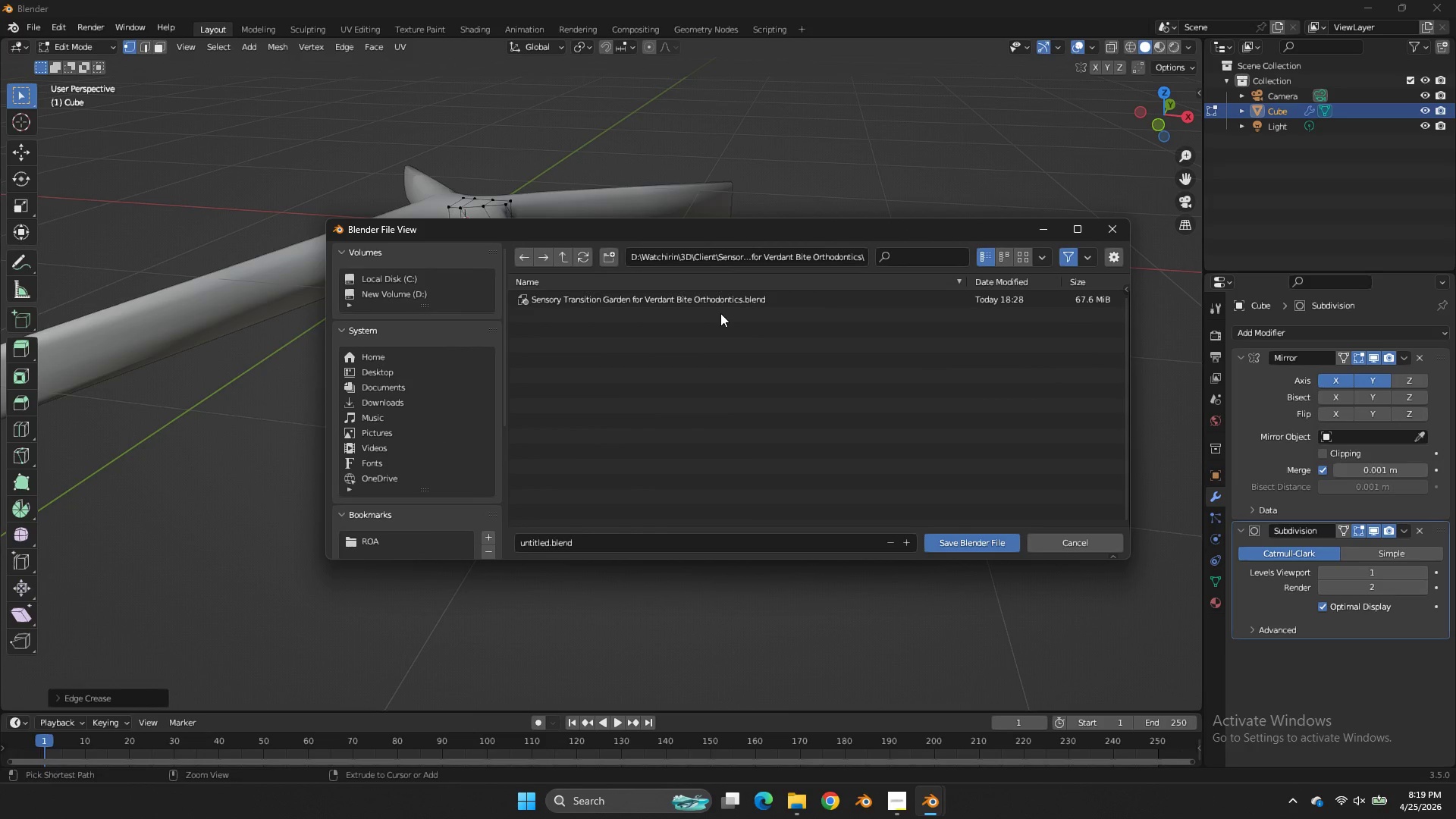 
wait(6.64)
 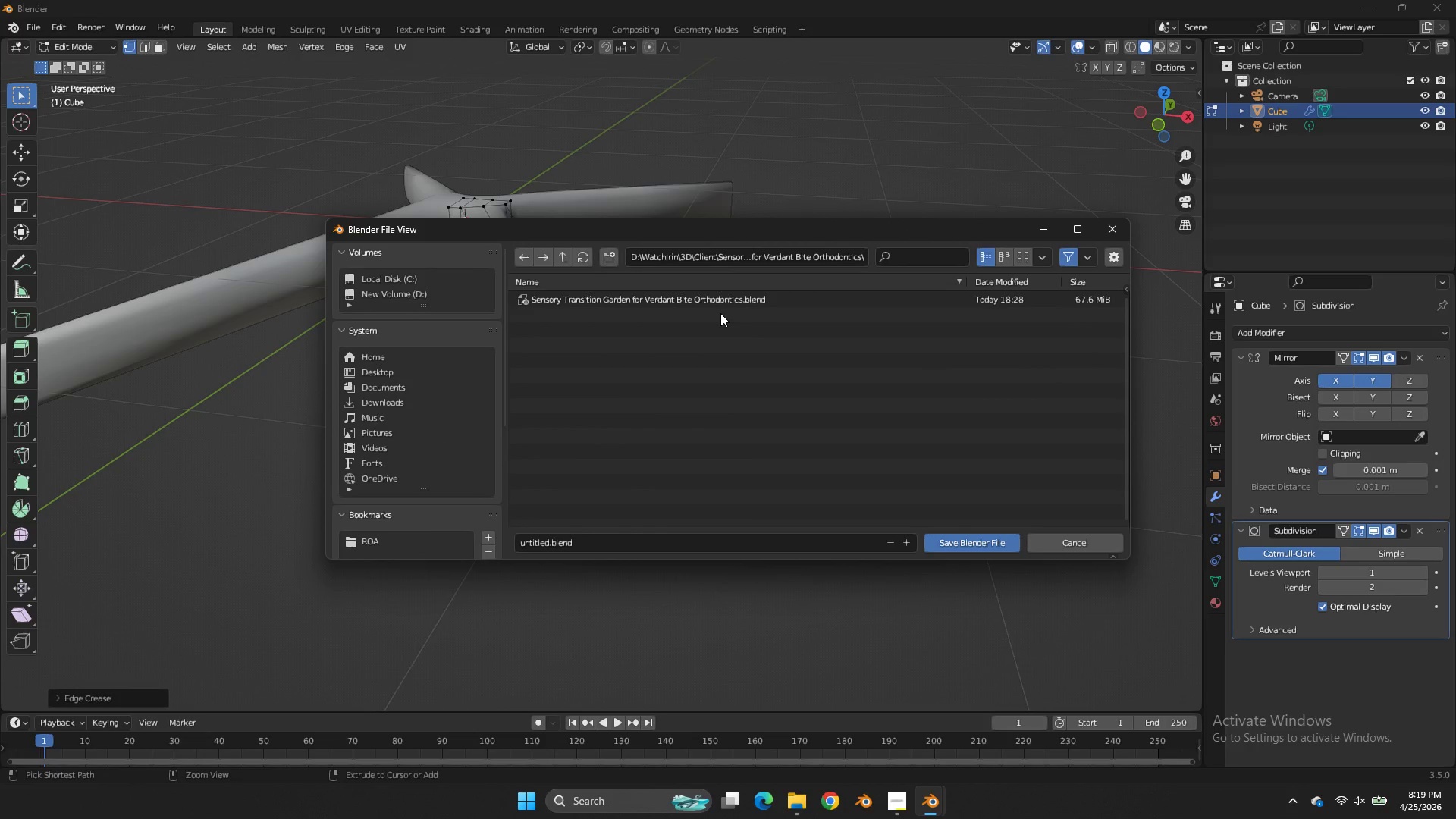 
left_click([567, 255])
 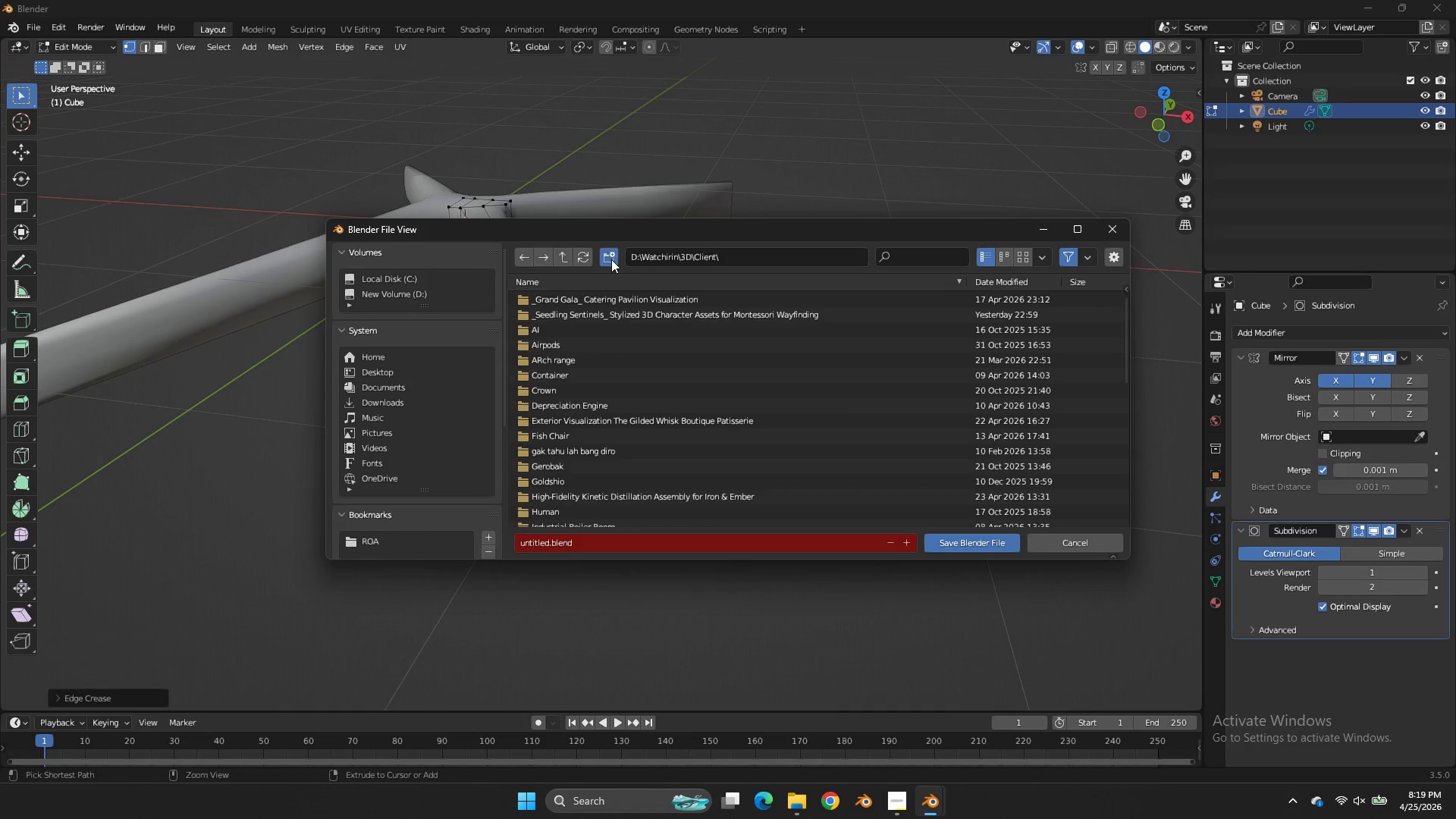 
left_click([611, 259])
 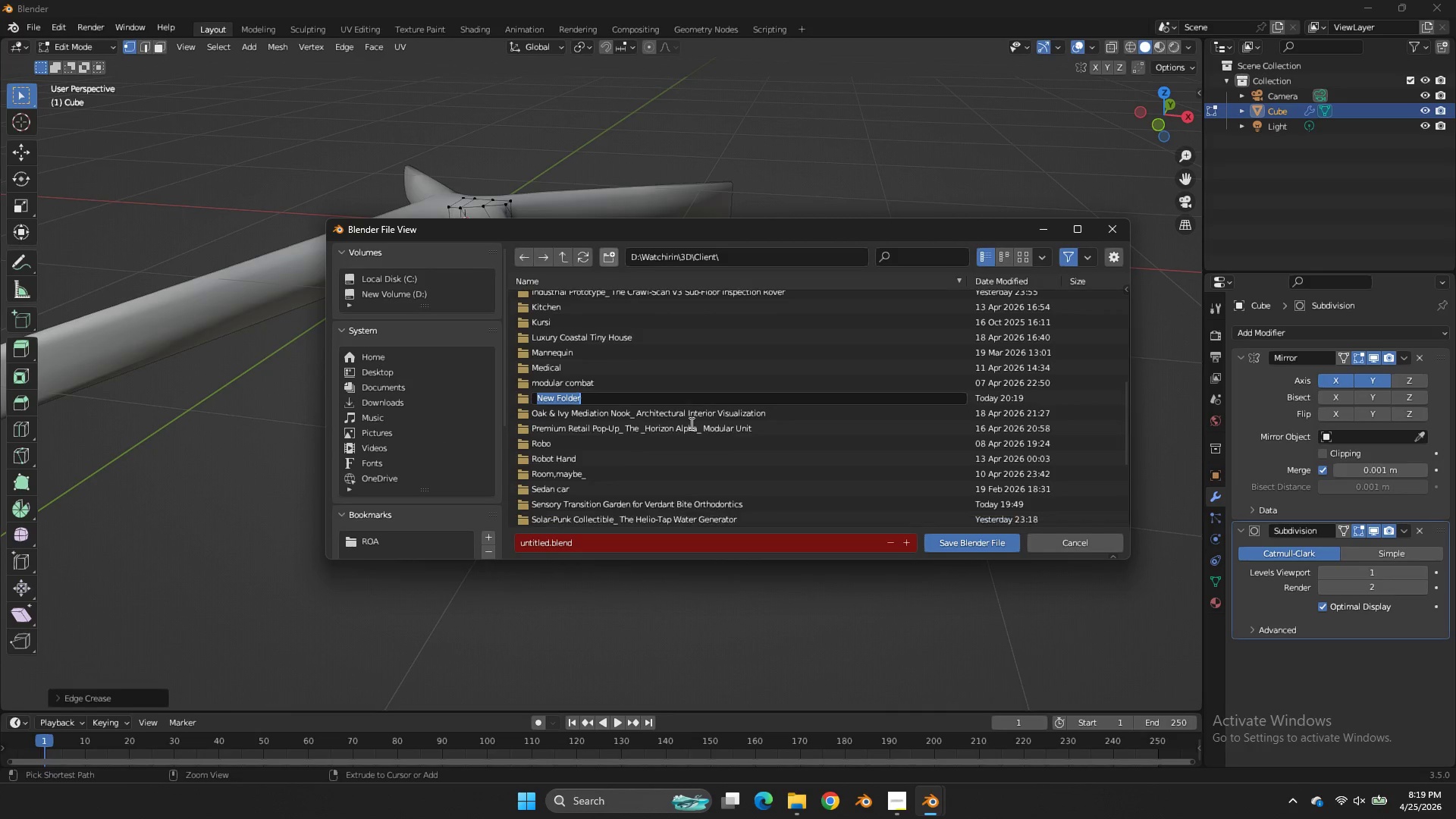 
key(Alt+AltLeft)
 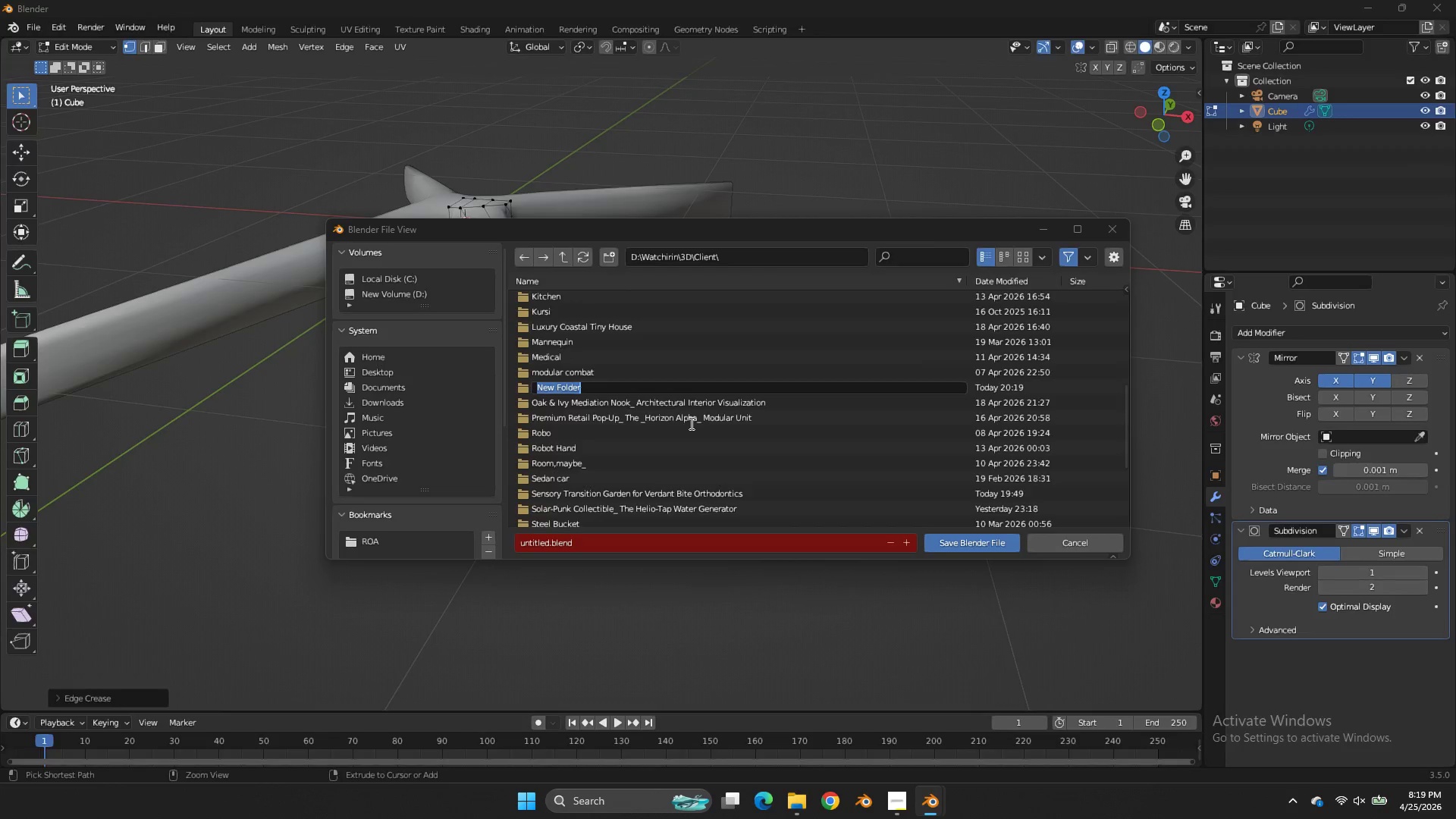 
key(Alt+Tab)